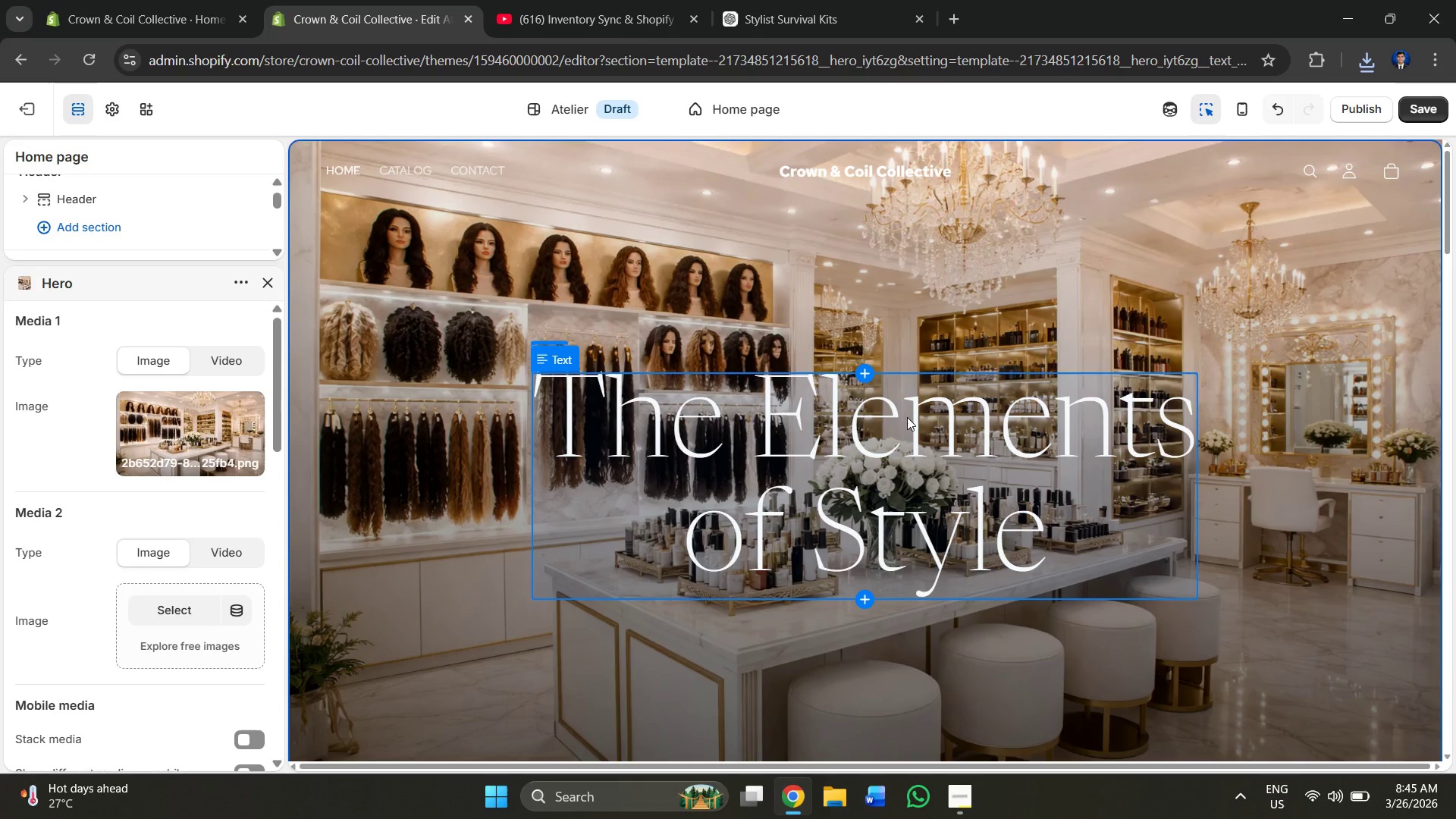 
wait(5.83)
 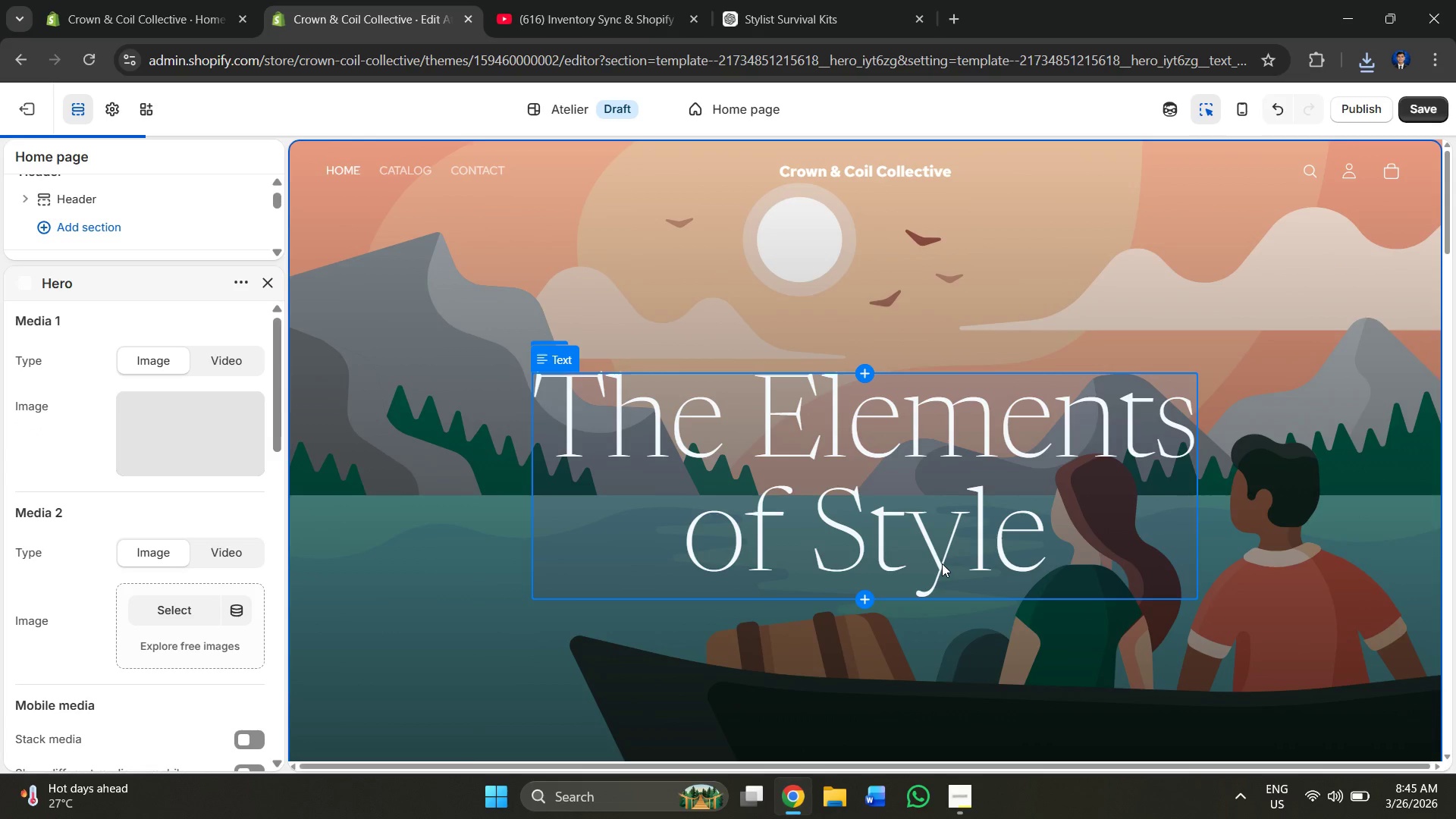 
scroll: coordinate [1059, 500], scroll_direction: down, amount: 3.0
 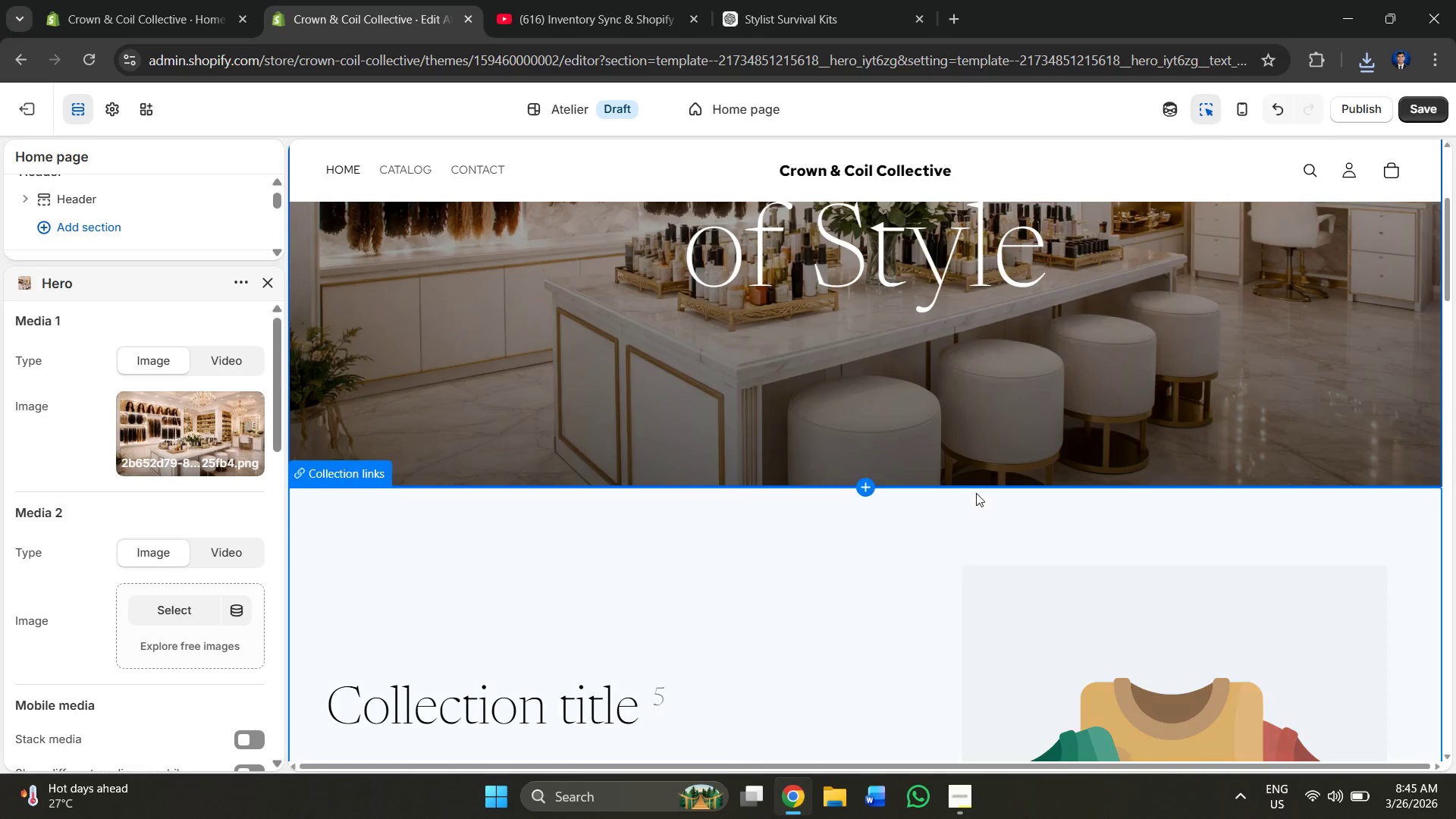 
scroll: coordinate [981, 426], scroll_direction: up, amount: 3.0
 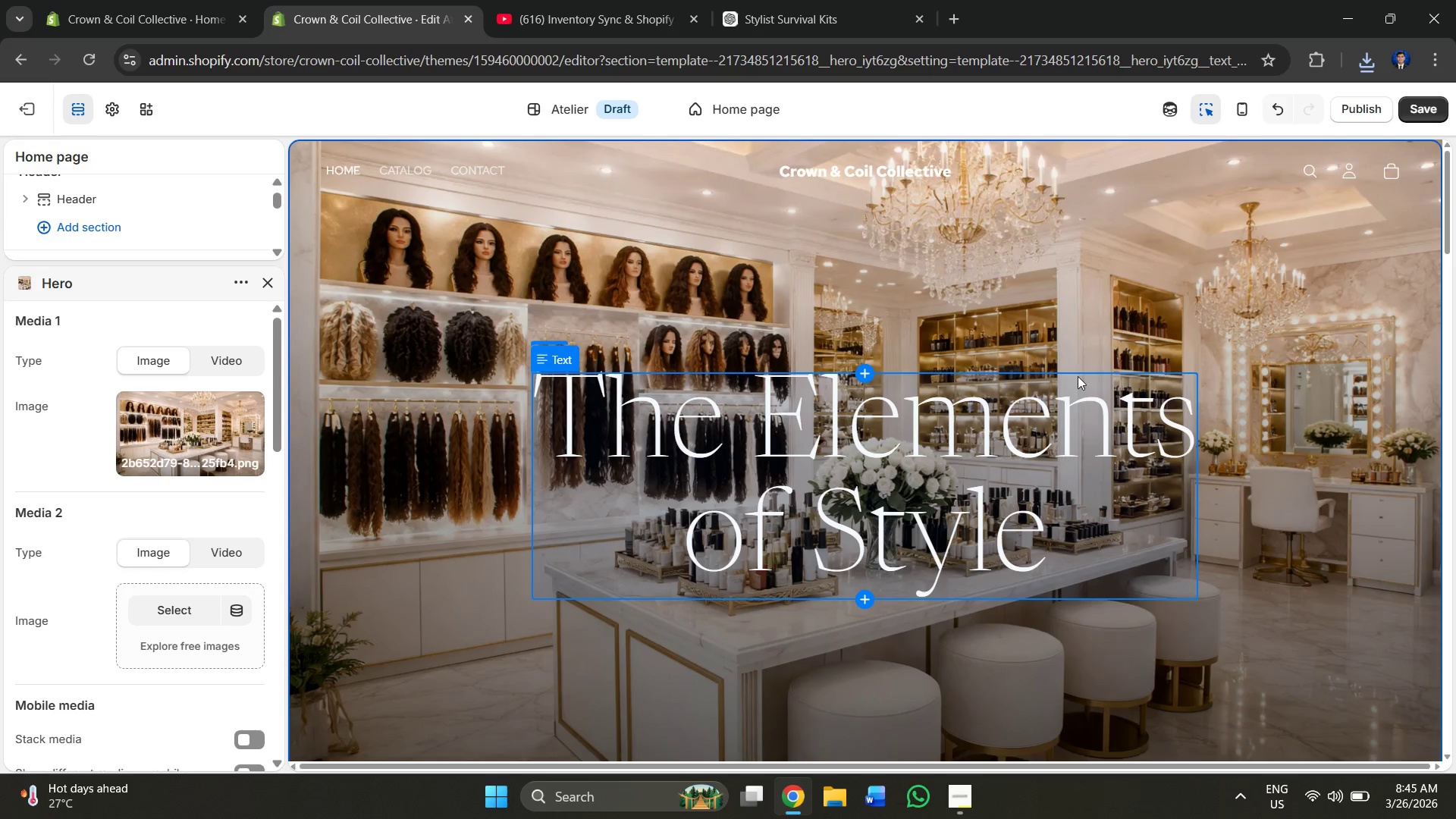 
left_click([1062, 290])
 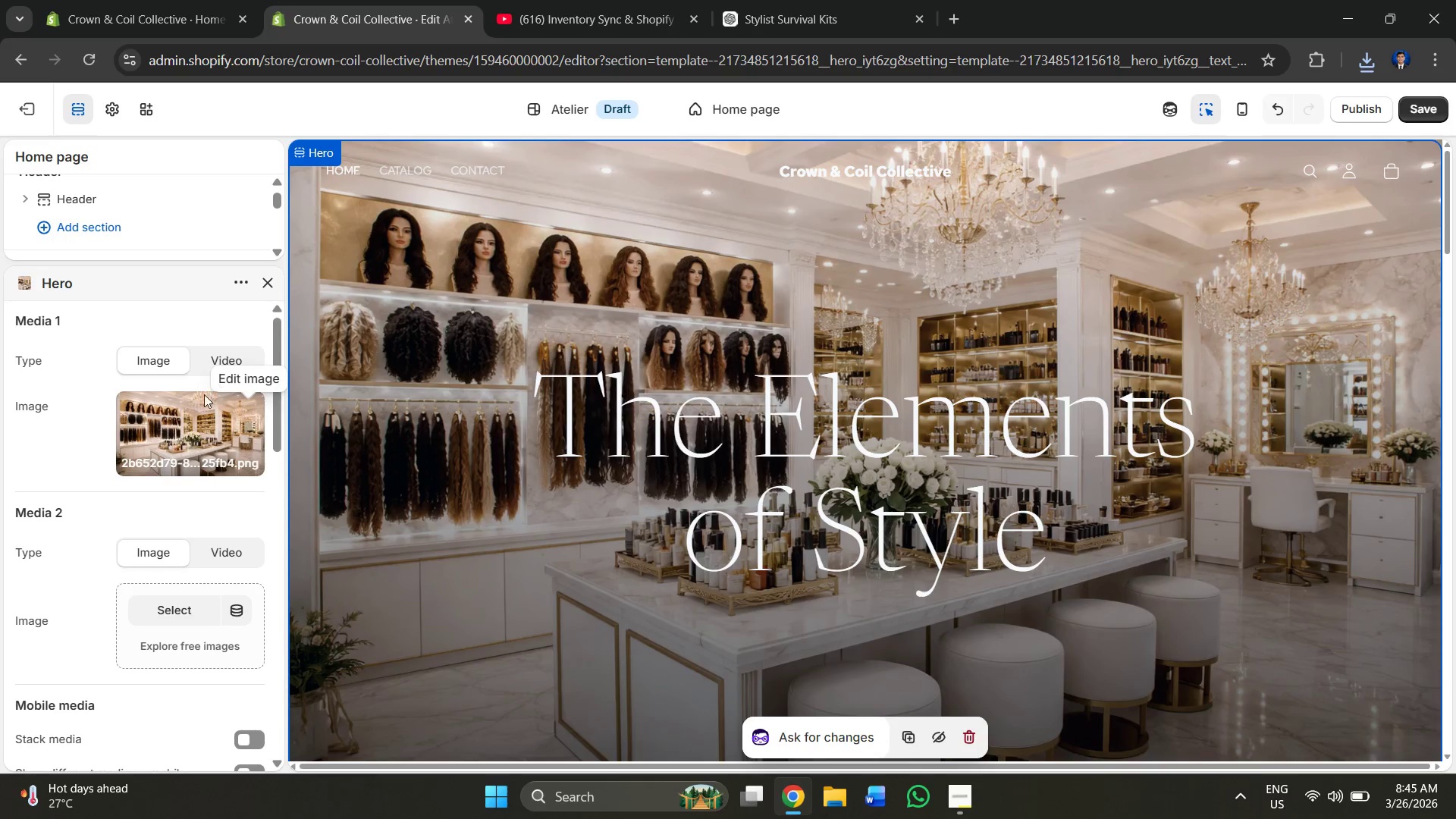 
scroll: coordinate [193, 469], scroll_direction: down, amount: 1.0
 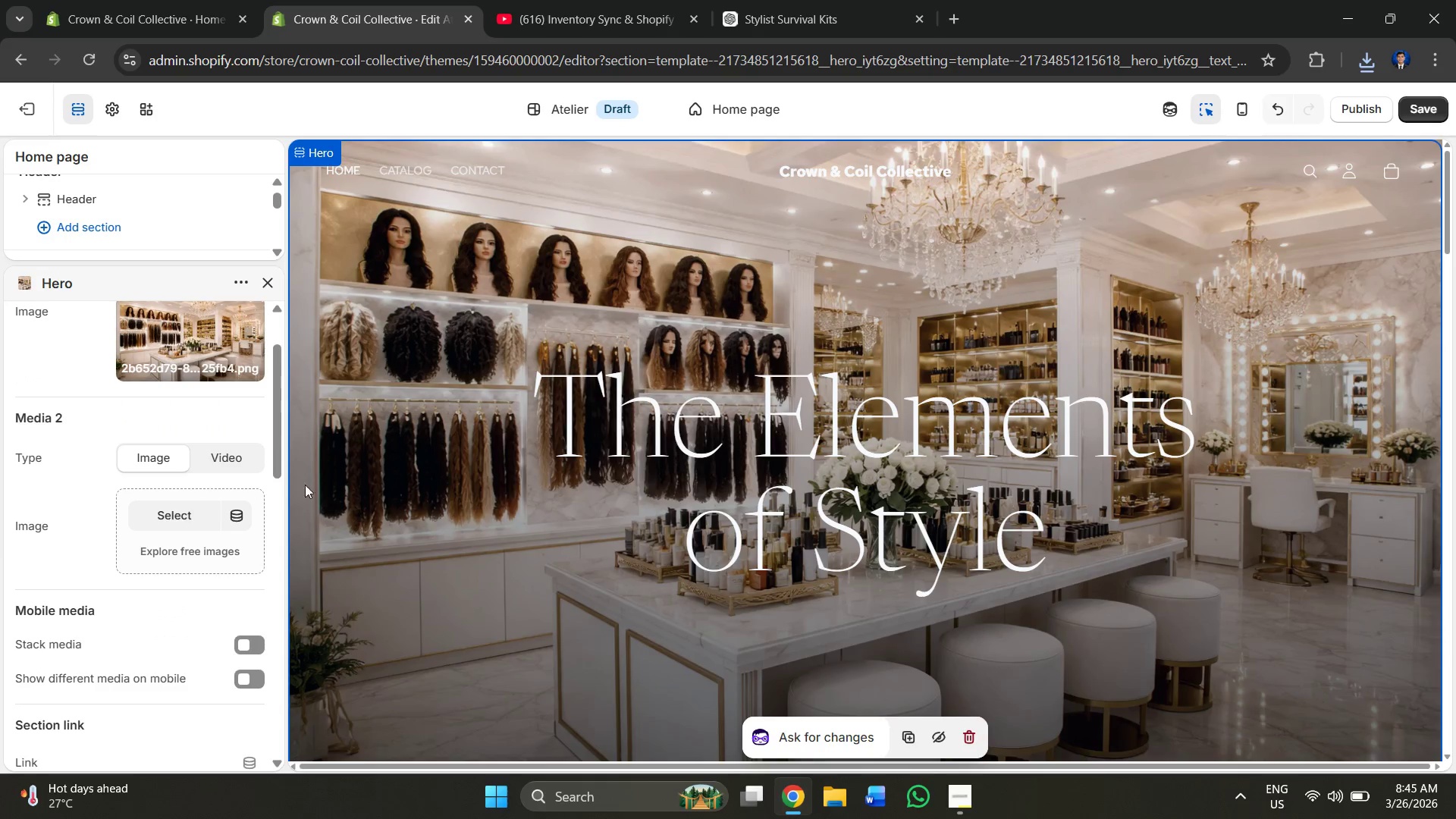 
mouse_move([209, 477])
 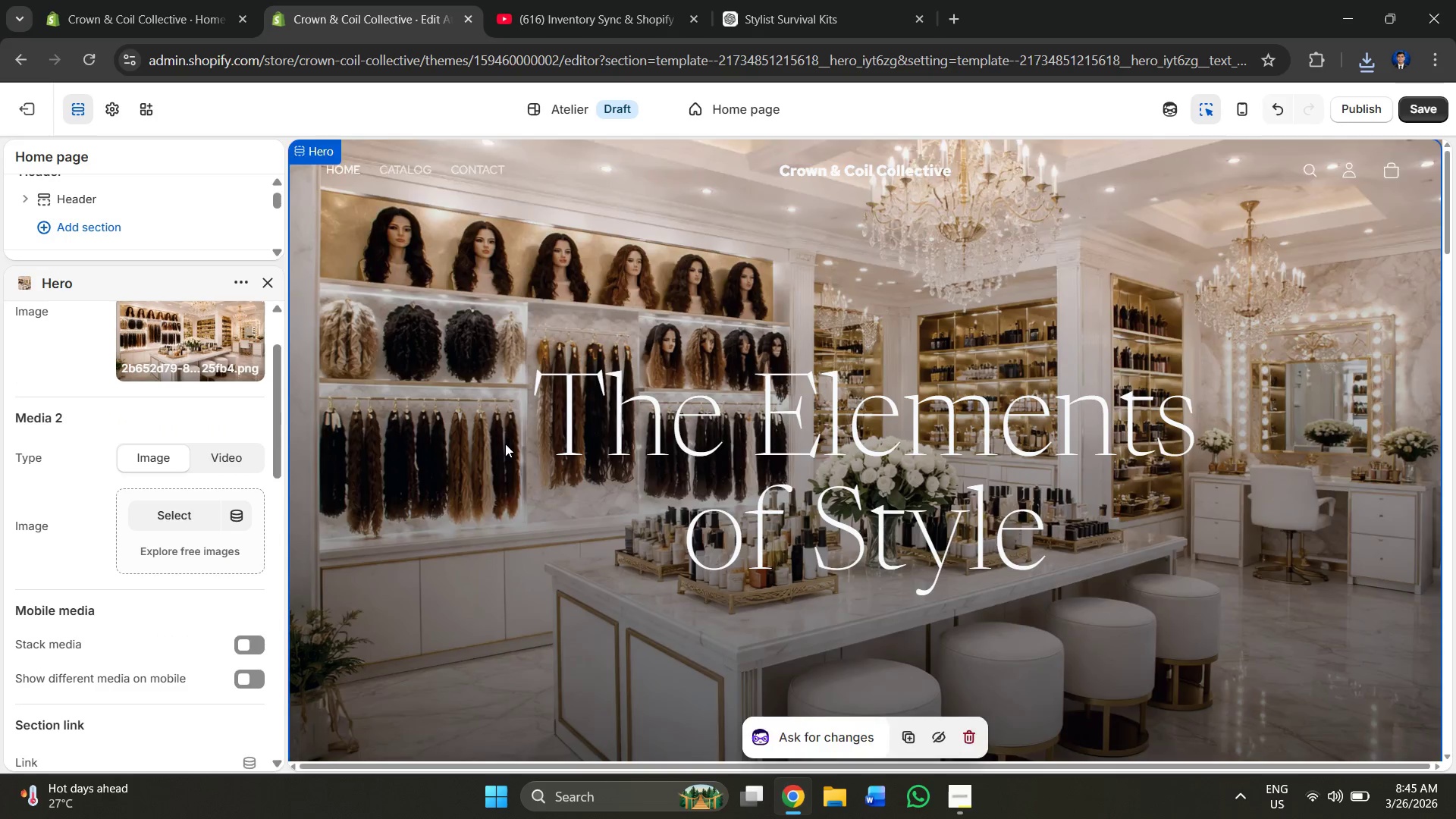 
scroll: coordinate [529, 455], scroll_direction: down, amount: 8.0
 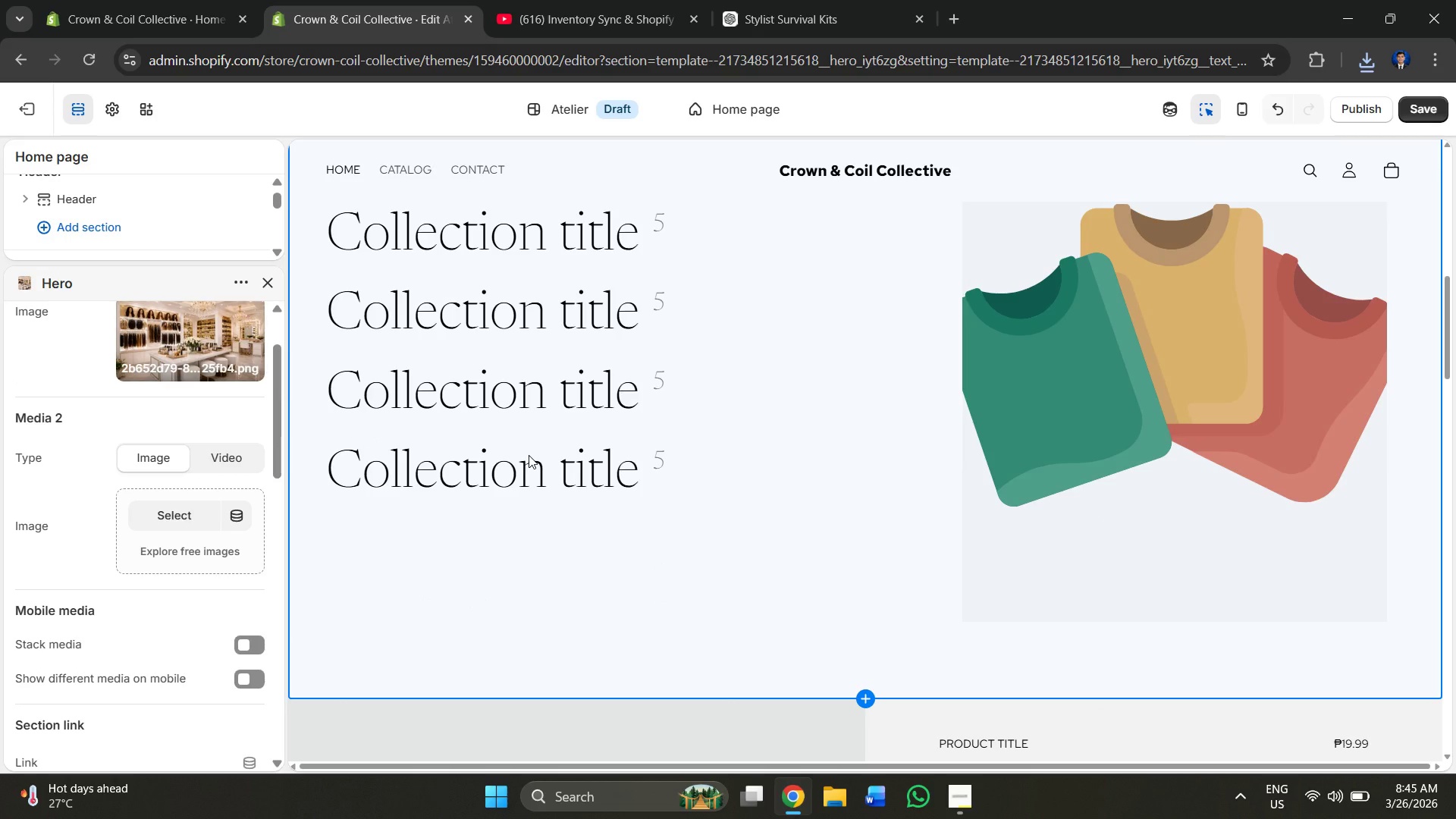 
scroll: coordinate [529, 455], scroll_direction: none, amount: 0.0
 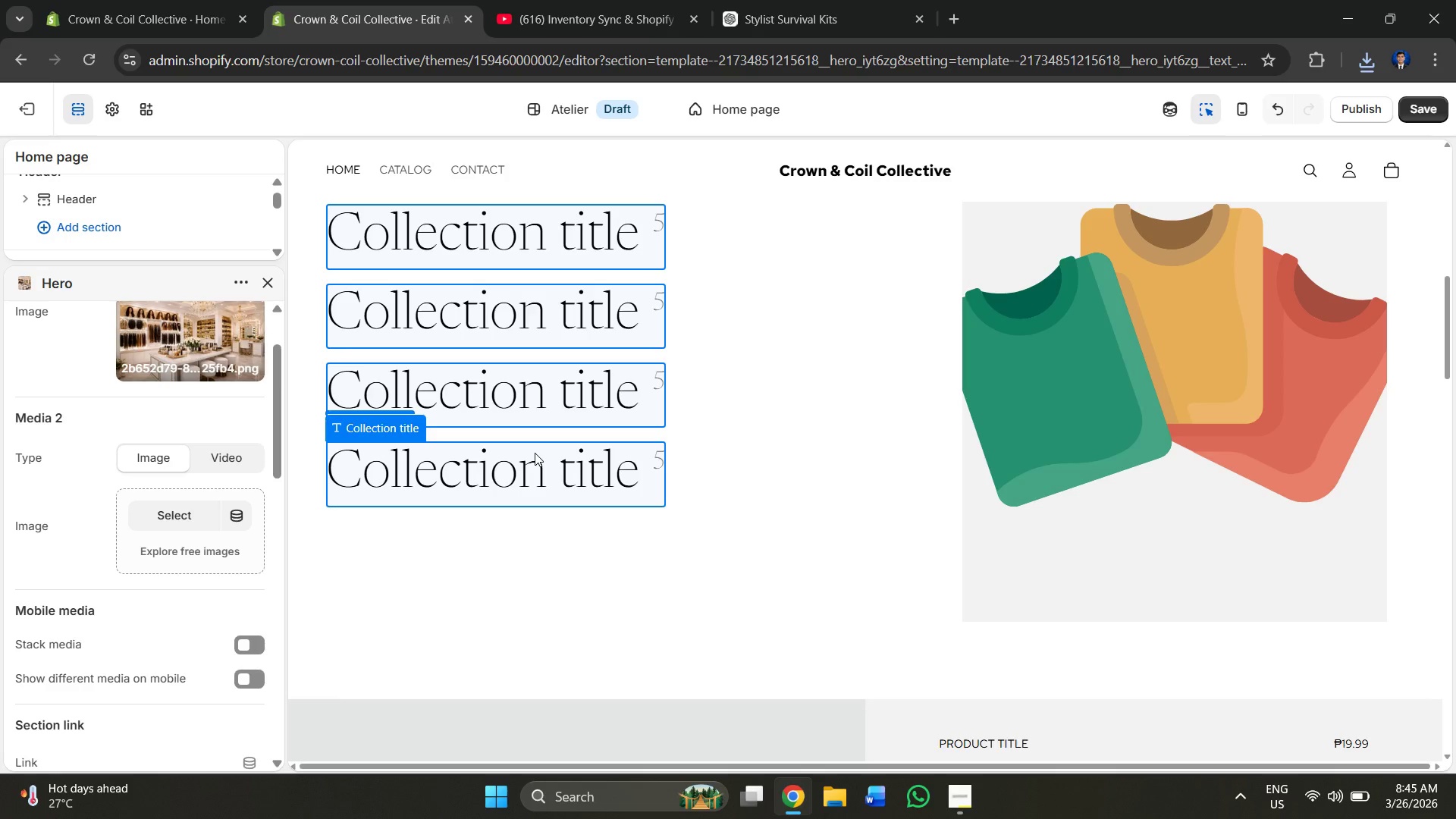 
scroll: coordinate [82, 315], scroll_direction: up, amount: 14.0
 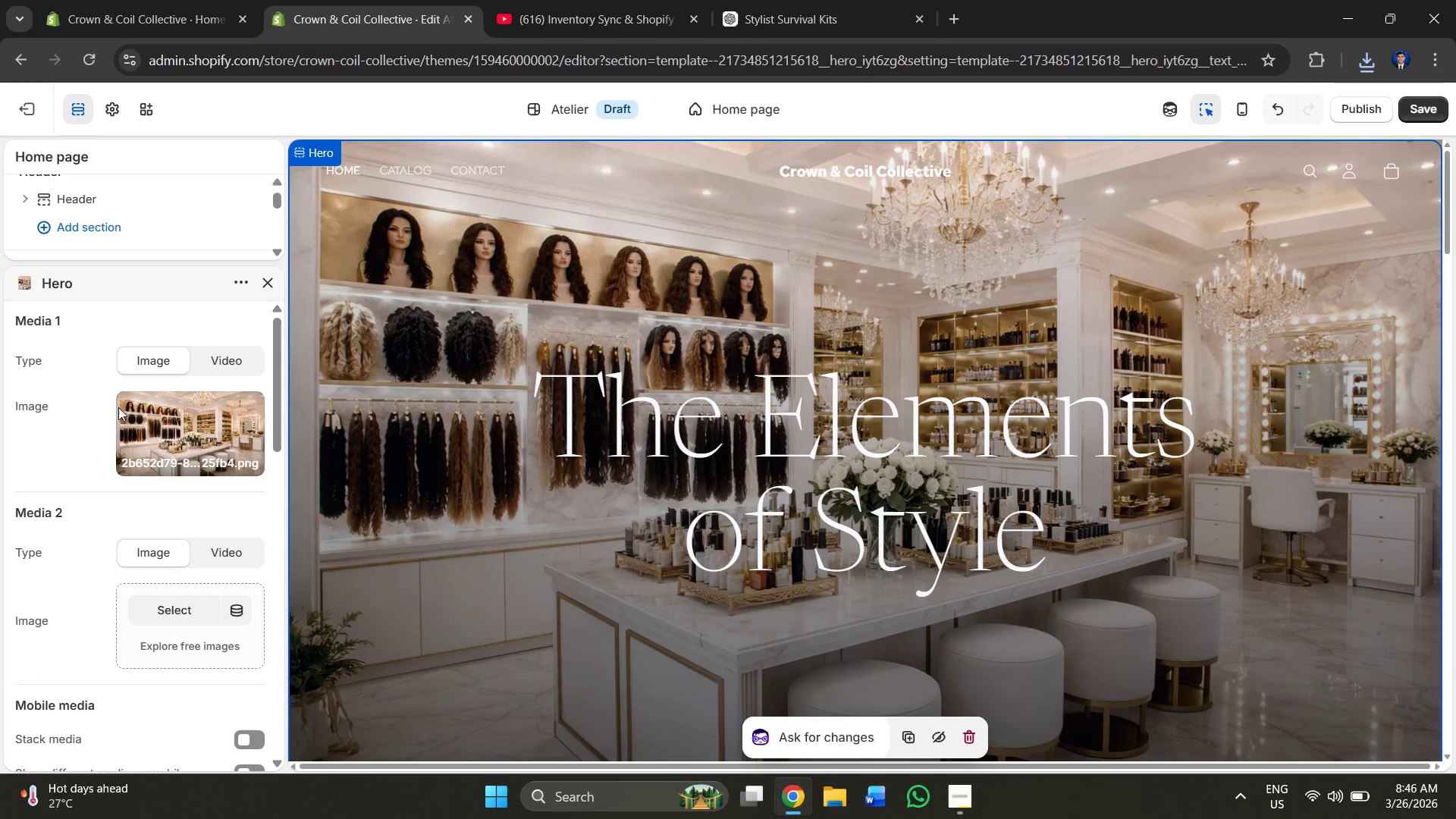 
scroll: coordinate [118, 405], scroll_direction: down, amount: 1.0
 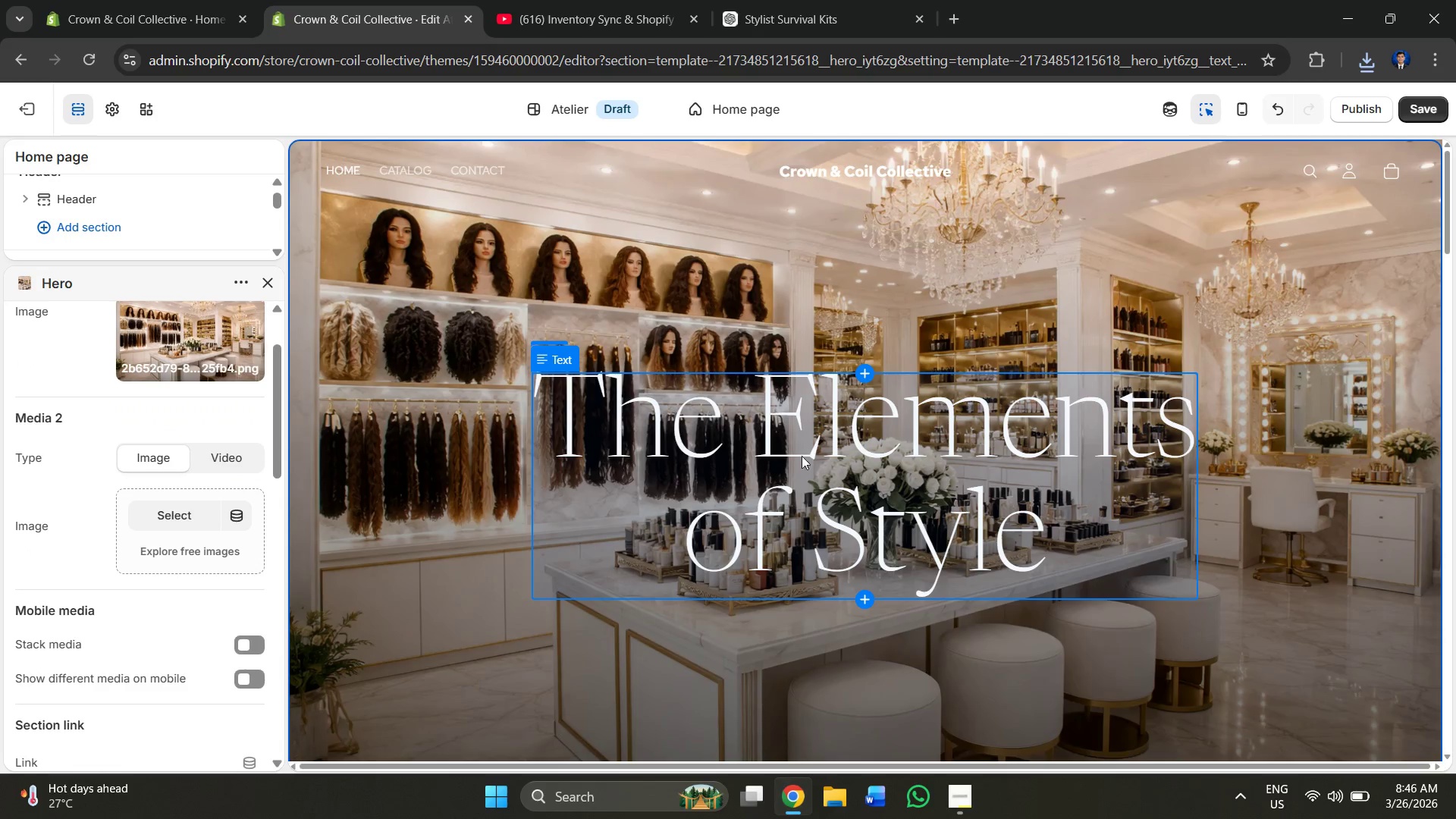 
left_click([811, 468])
 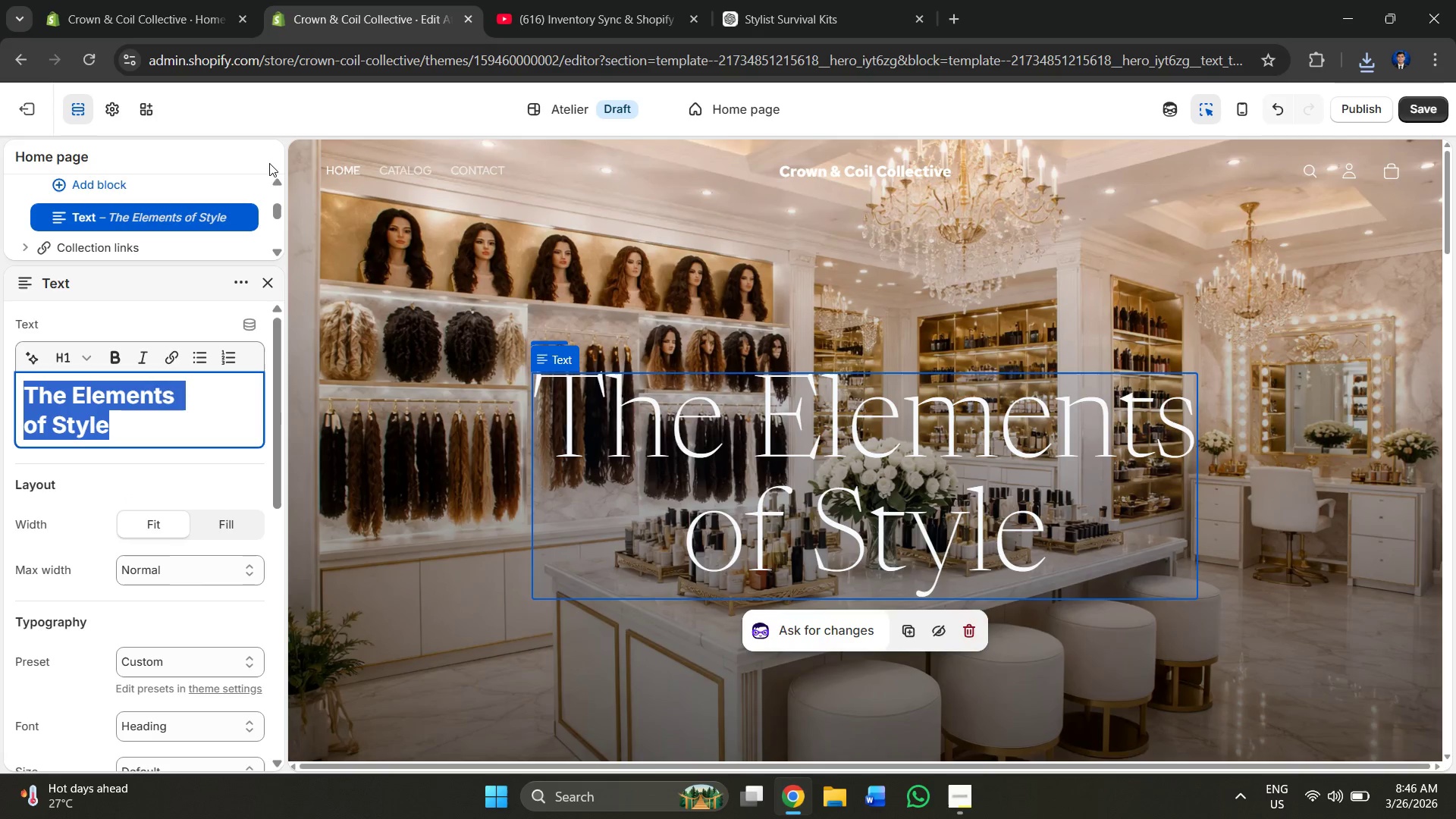 
left_click([174, 0])
 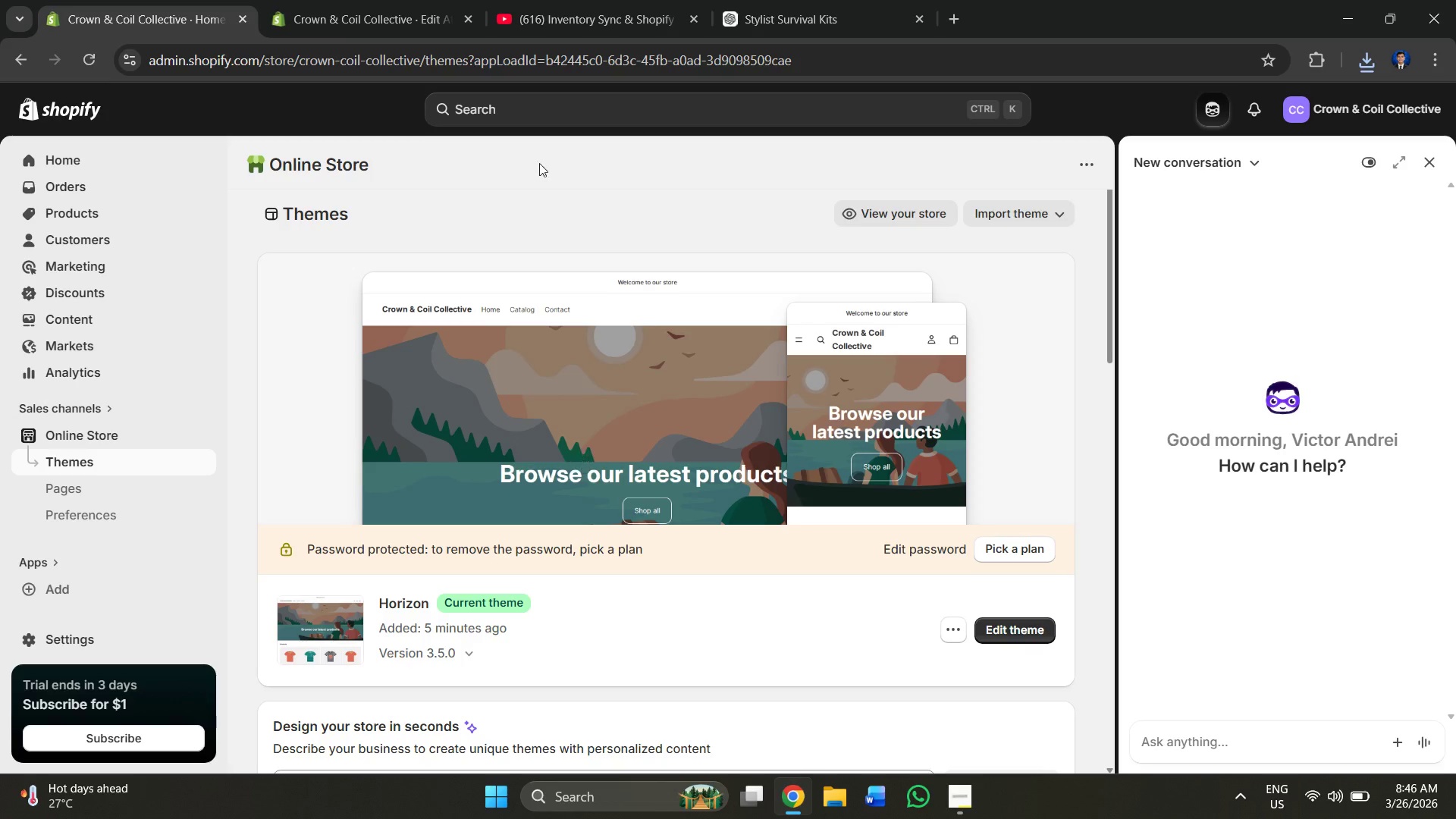 
left_click([359, 0])
 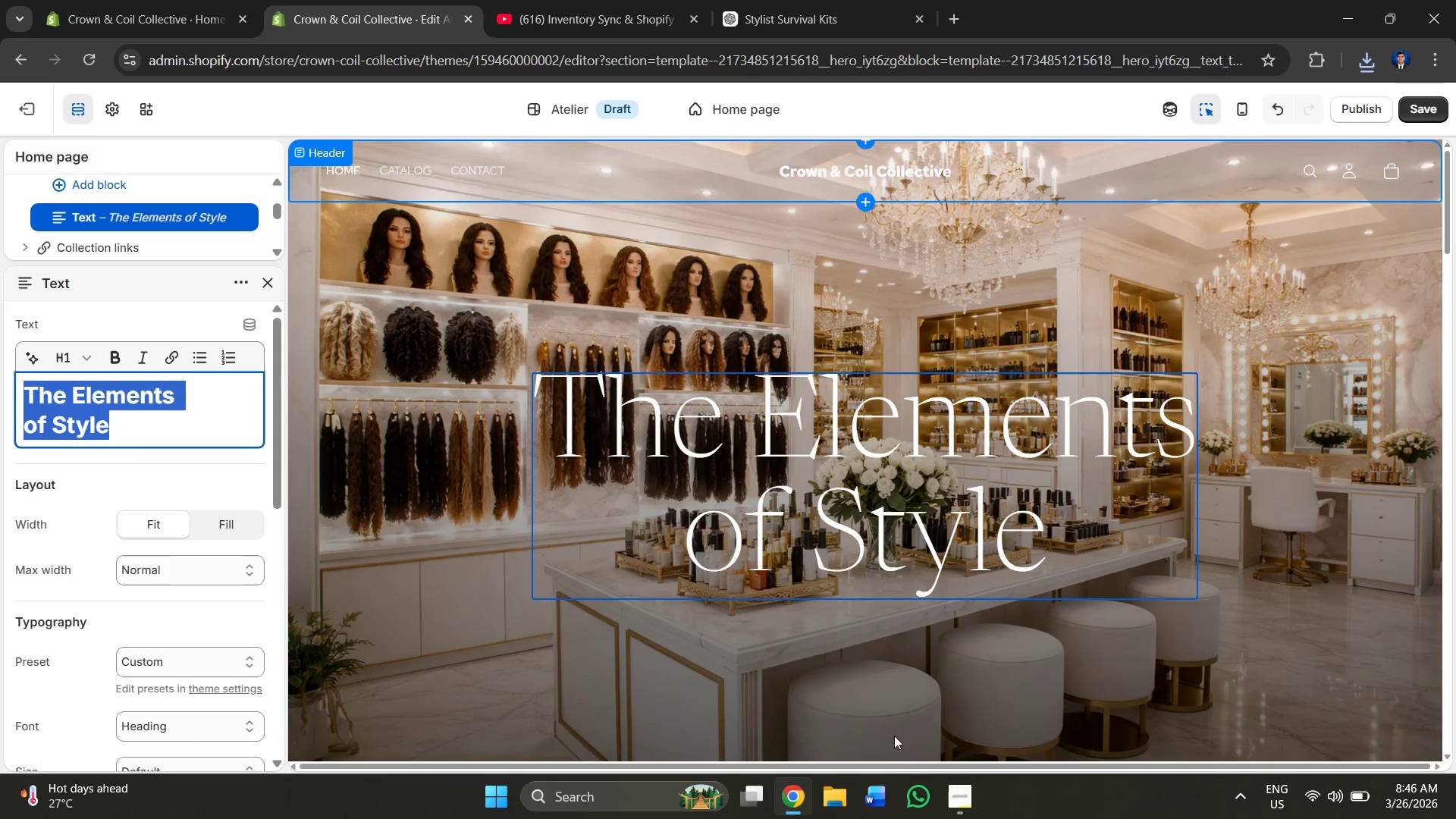 
left_click([946, 802])